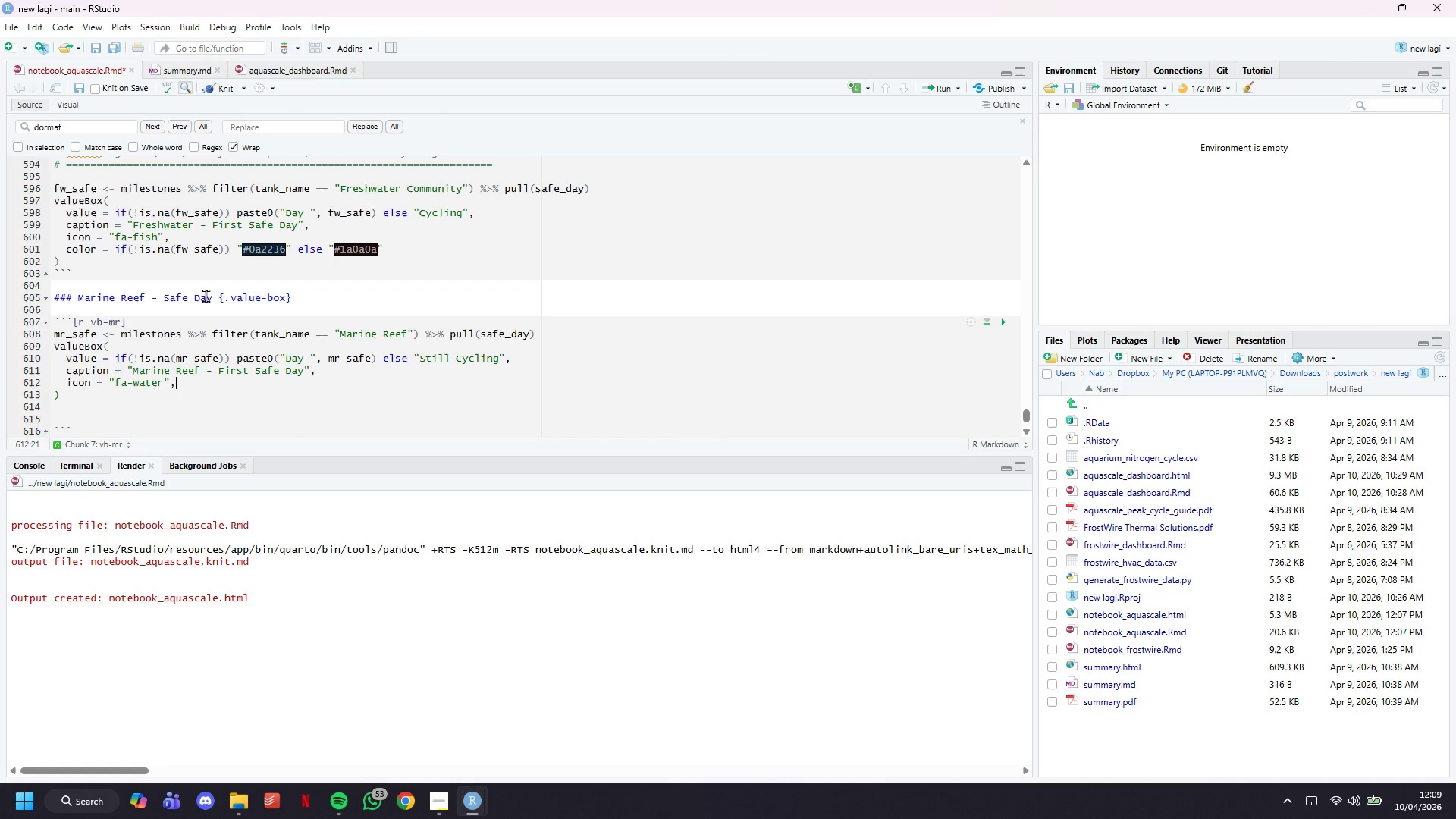 
key(Tab)
type(color = "")
 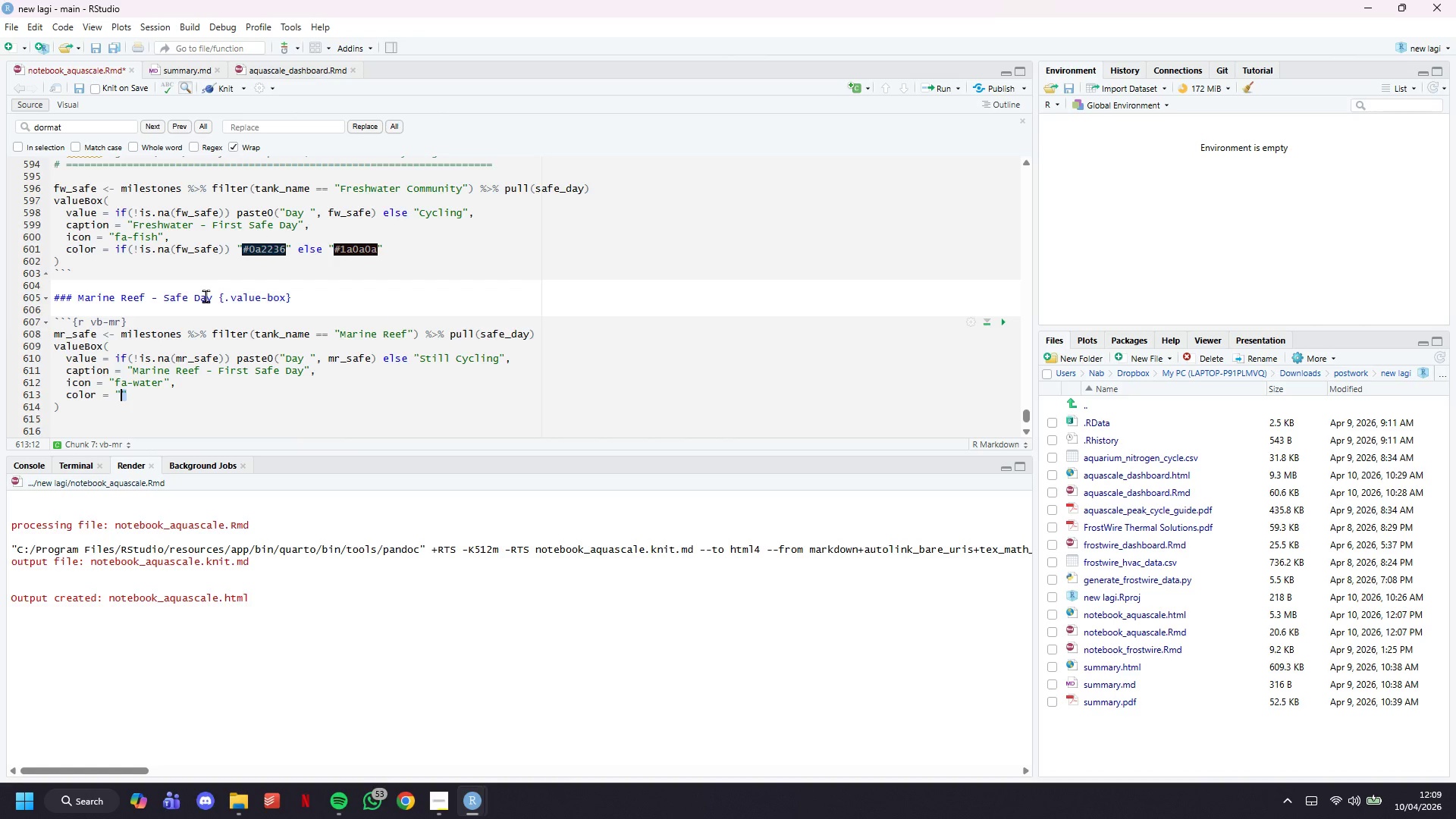 
key(Shift+ArrowLeft)
 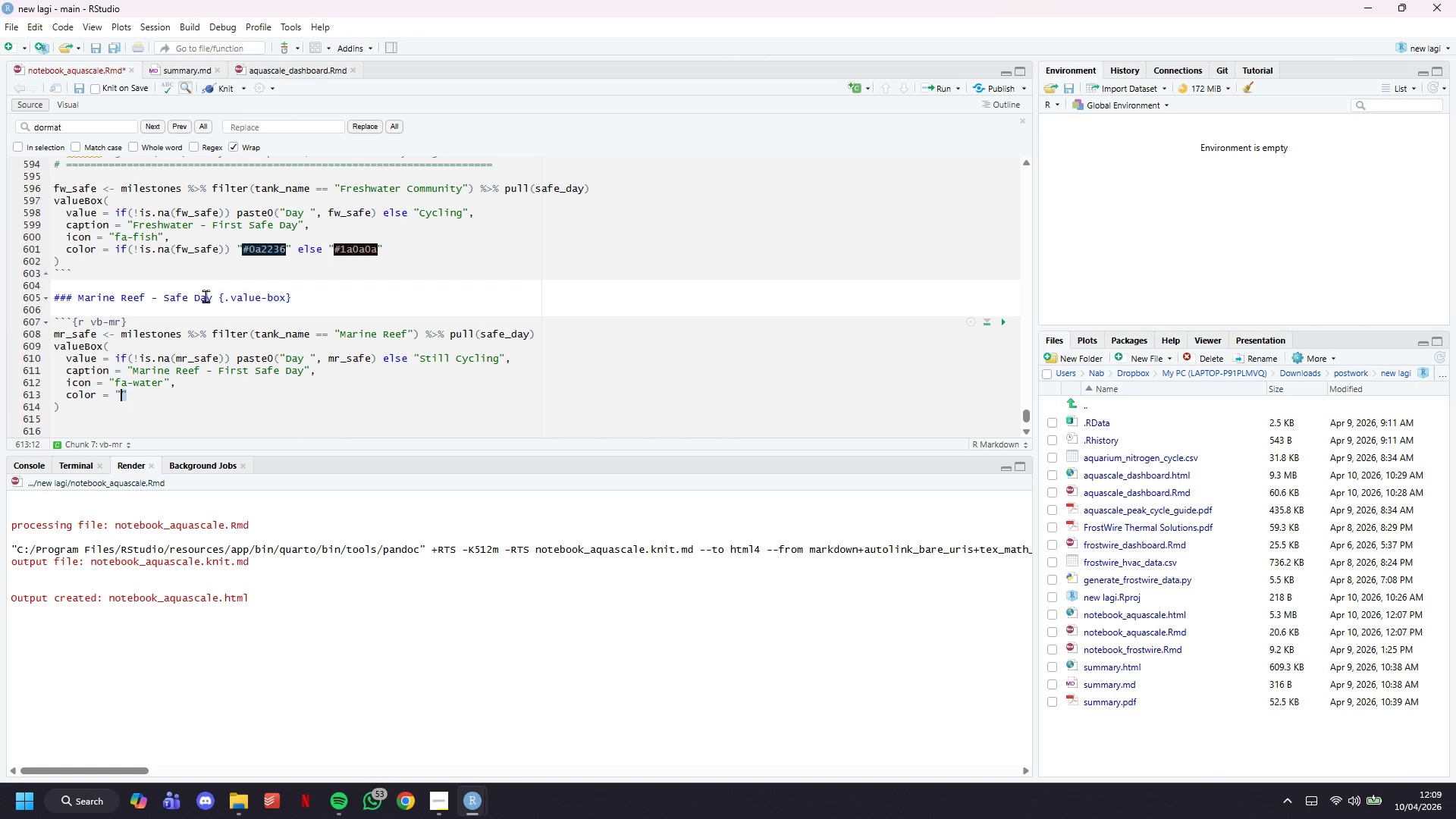 
key(Shift+3)
 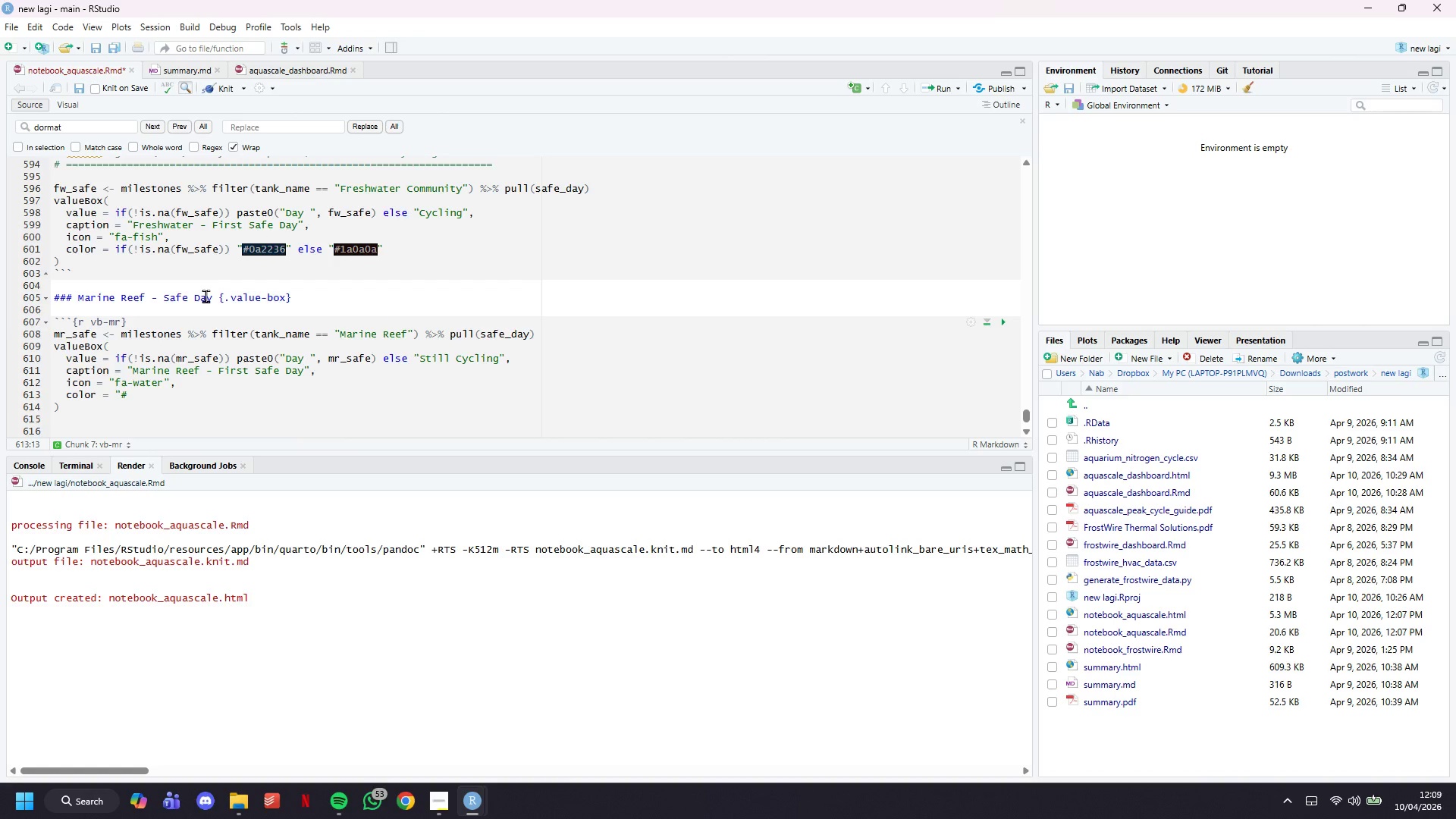 
key(Shift+ShiftLeft)
 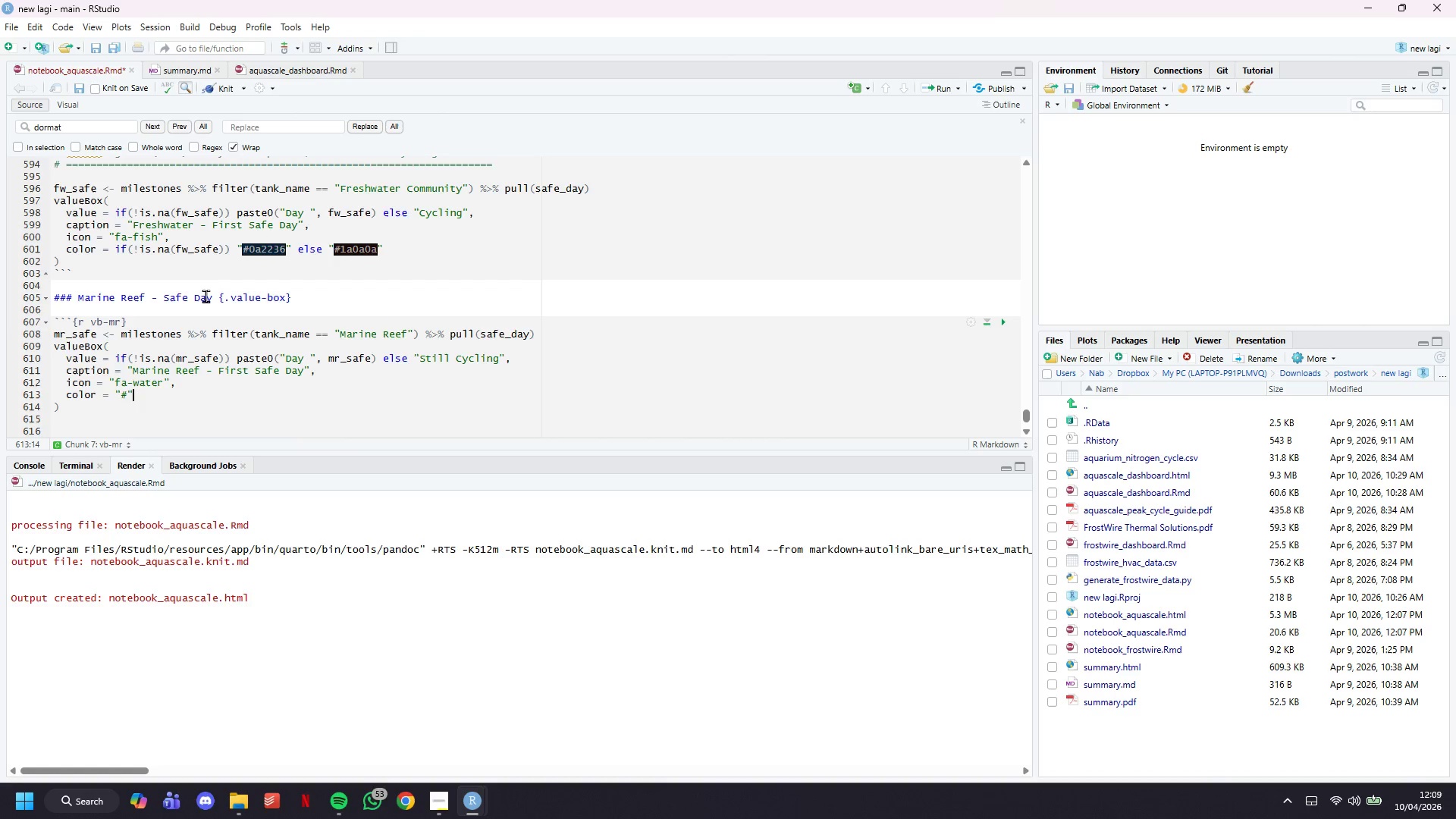 
key(Shift+Quote)
 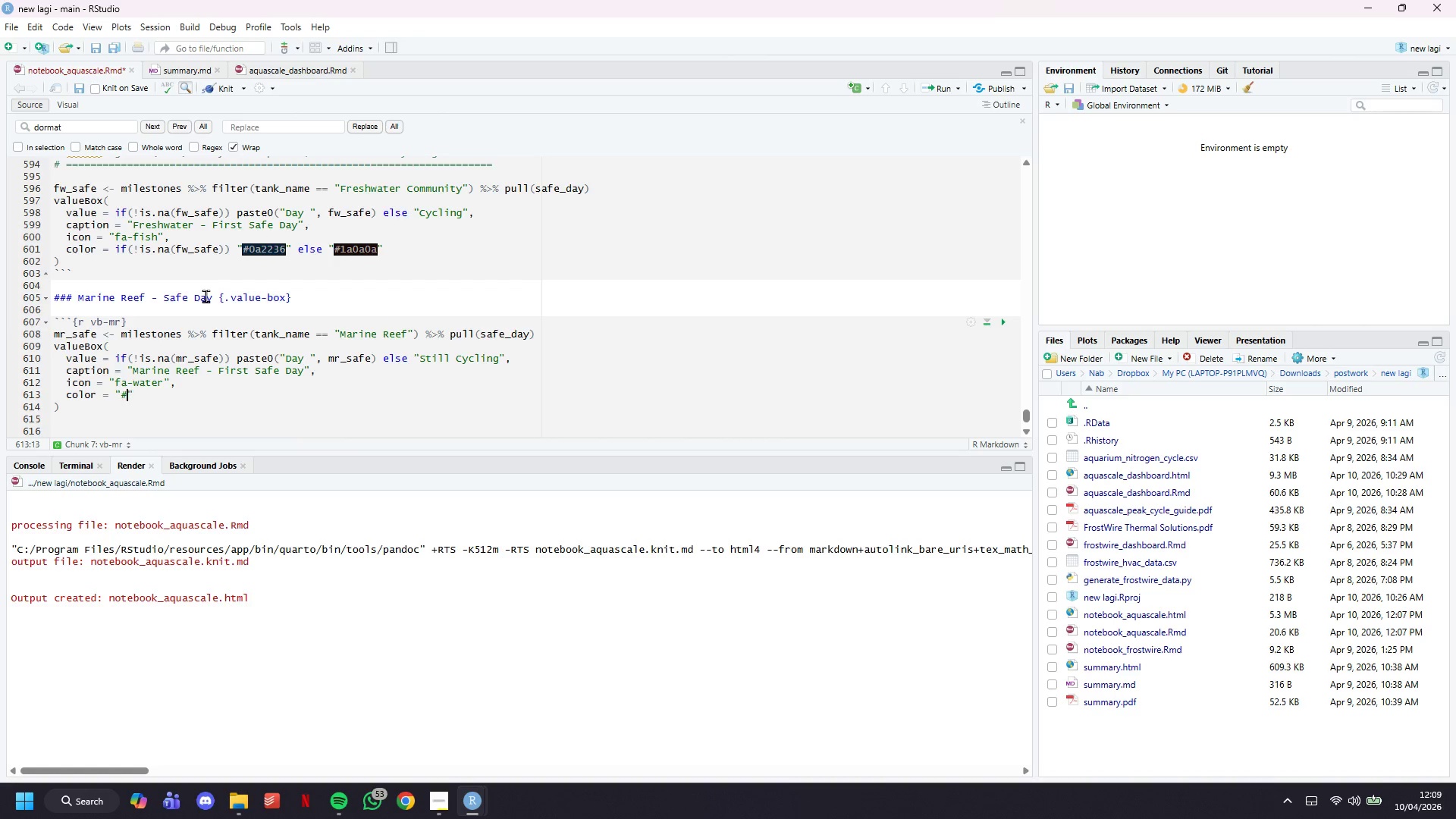 
key(ArrowLeft)
 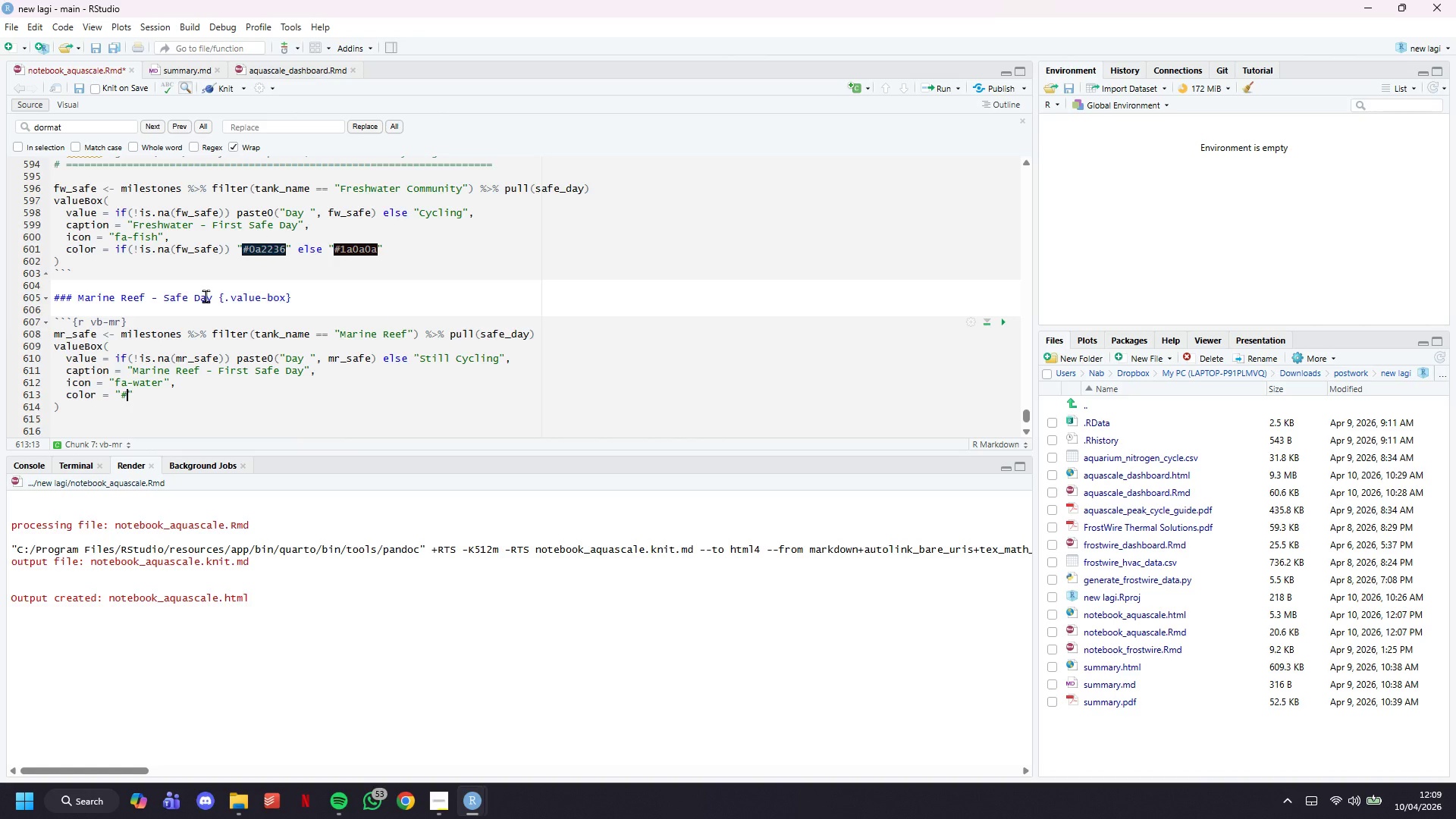 
type(0a2236)
 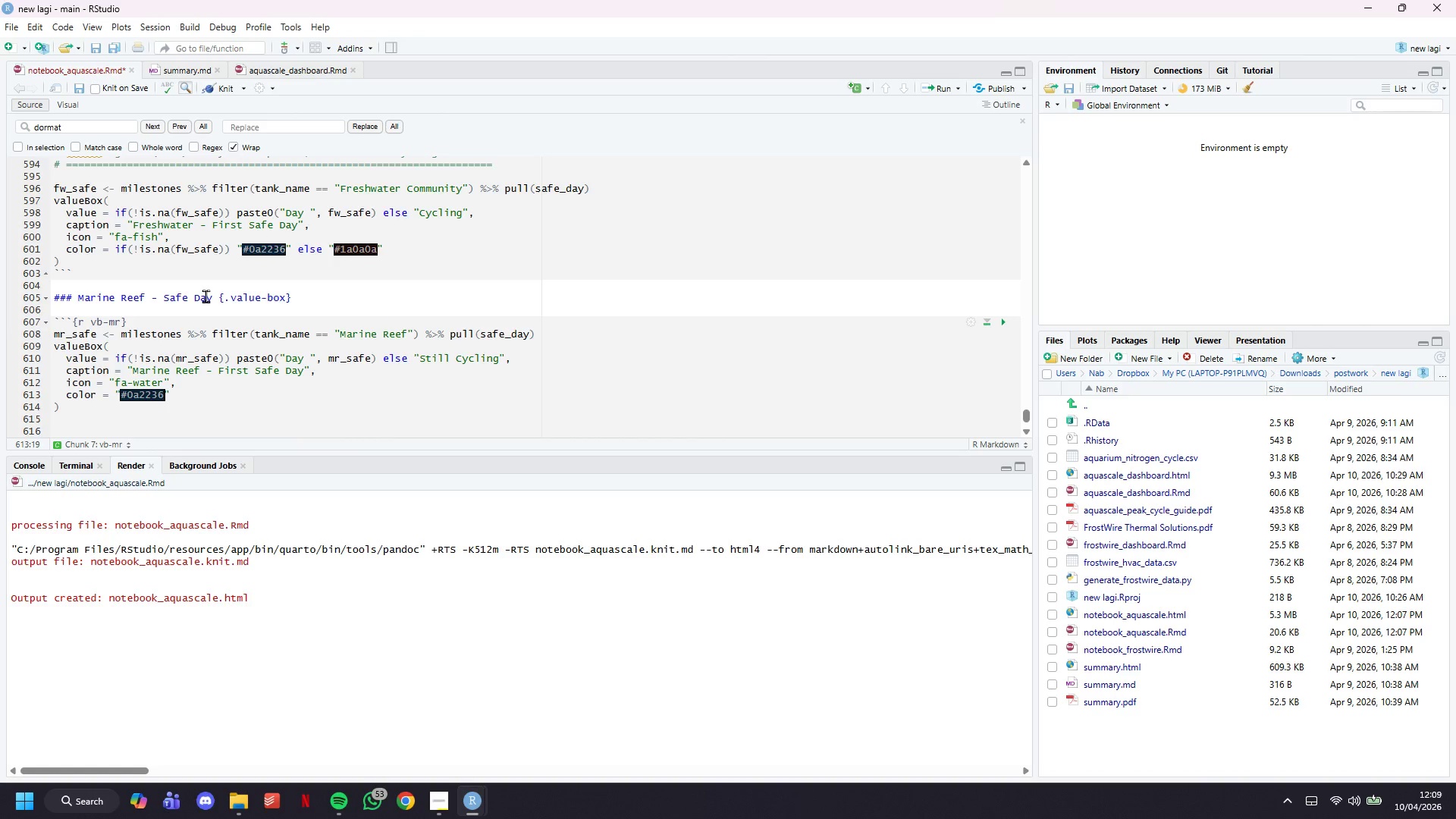 
key(ArrowRight)
 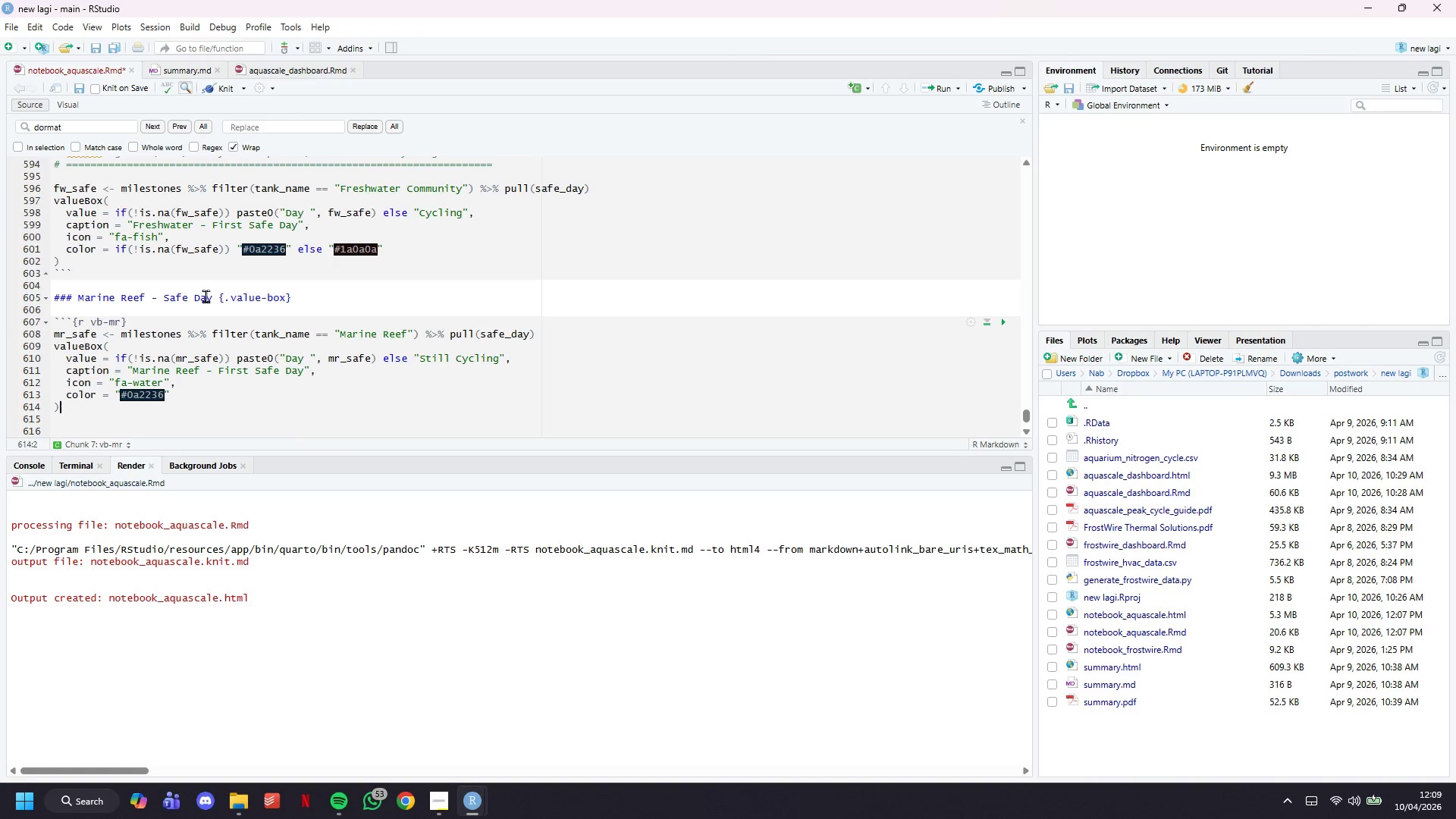 
key(ArrowDown)
 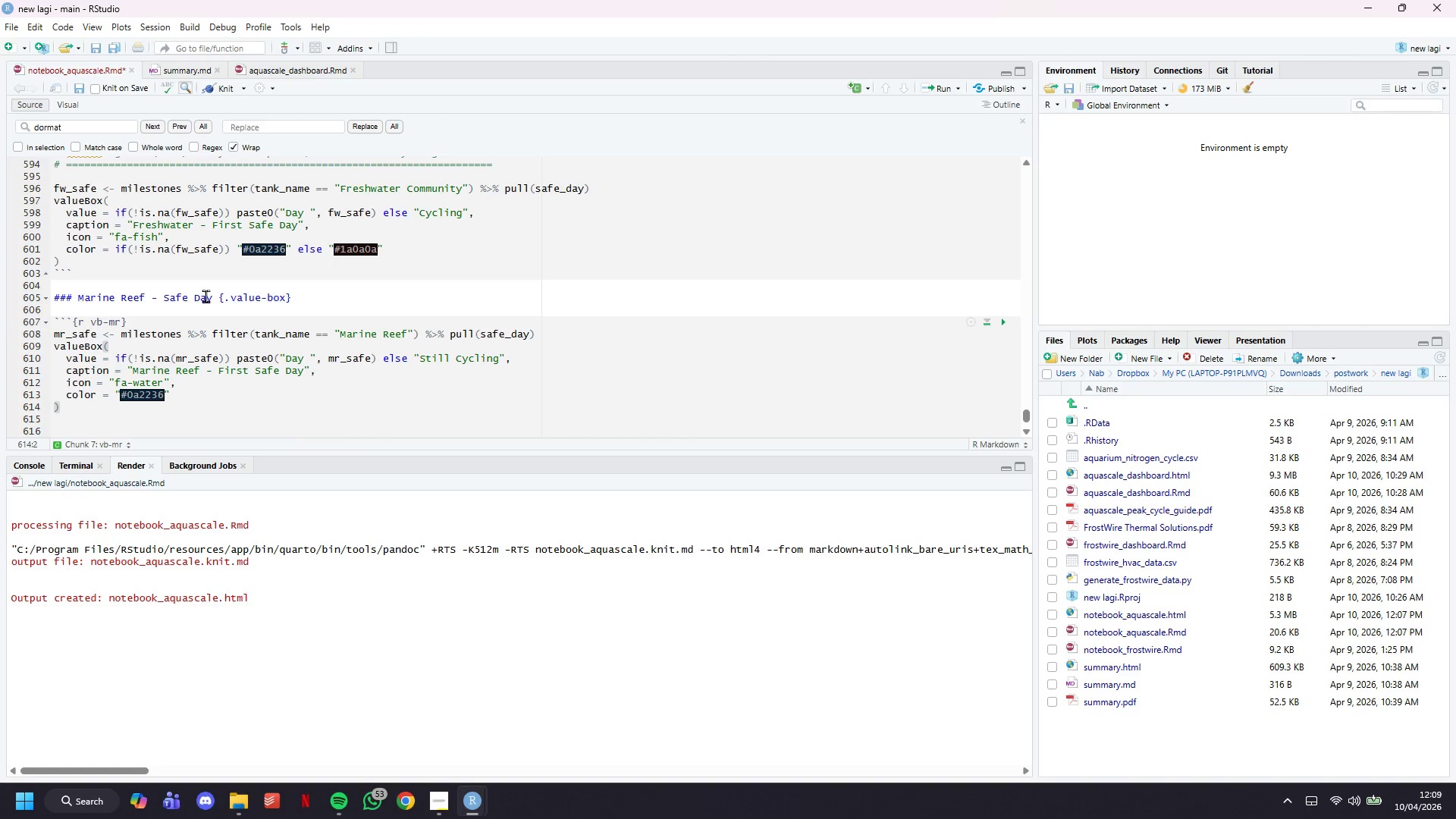 
key(ArrowDown)
 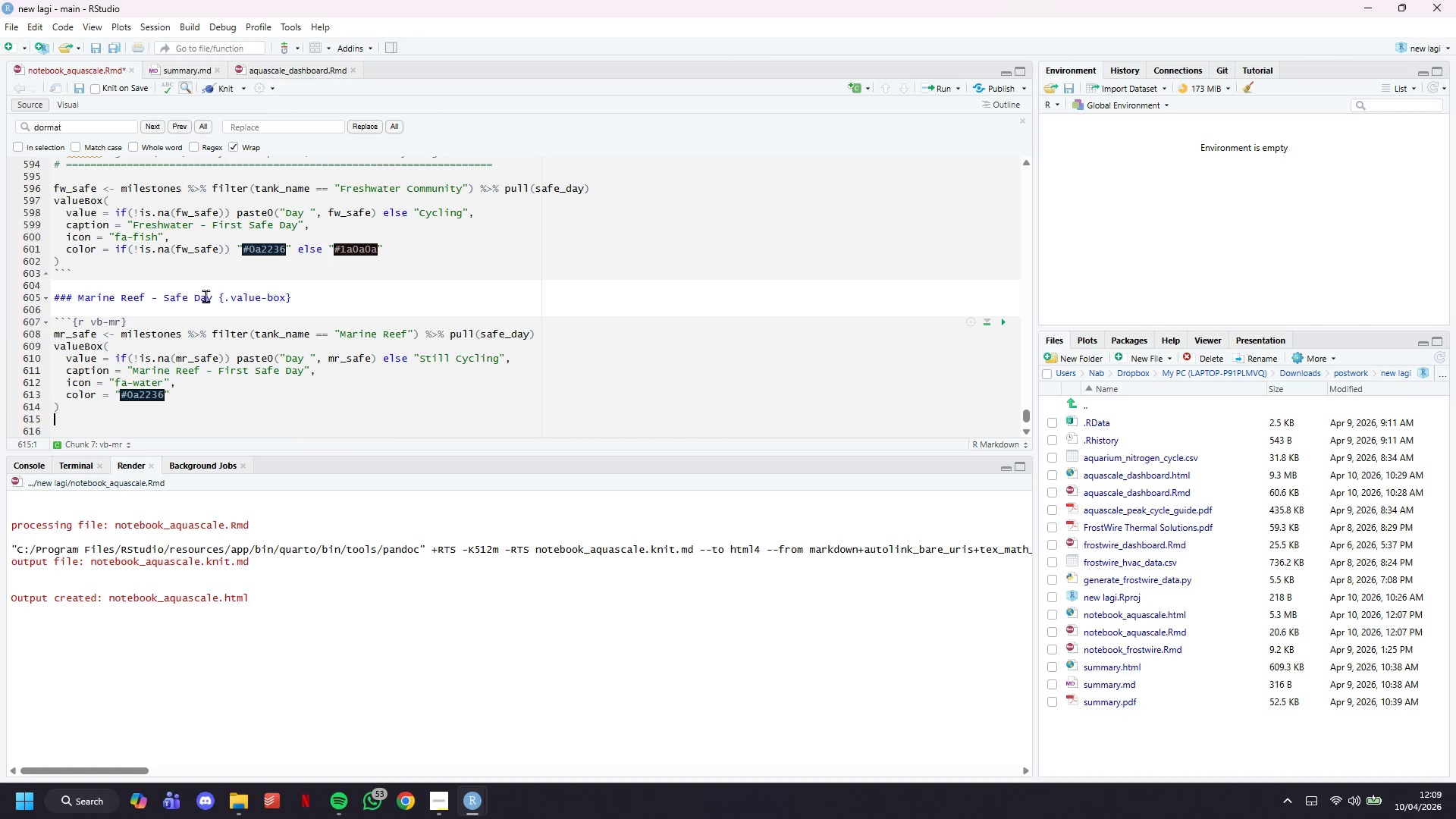 
key(ArrowDown)
 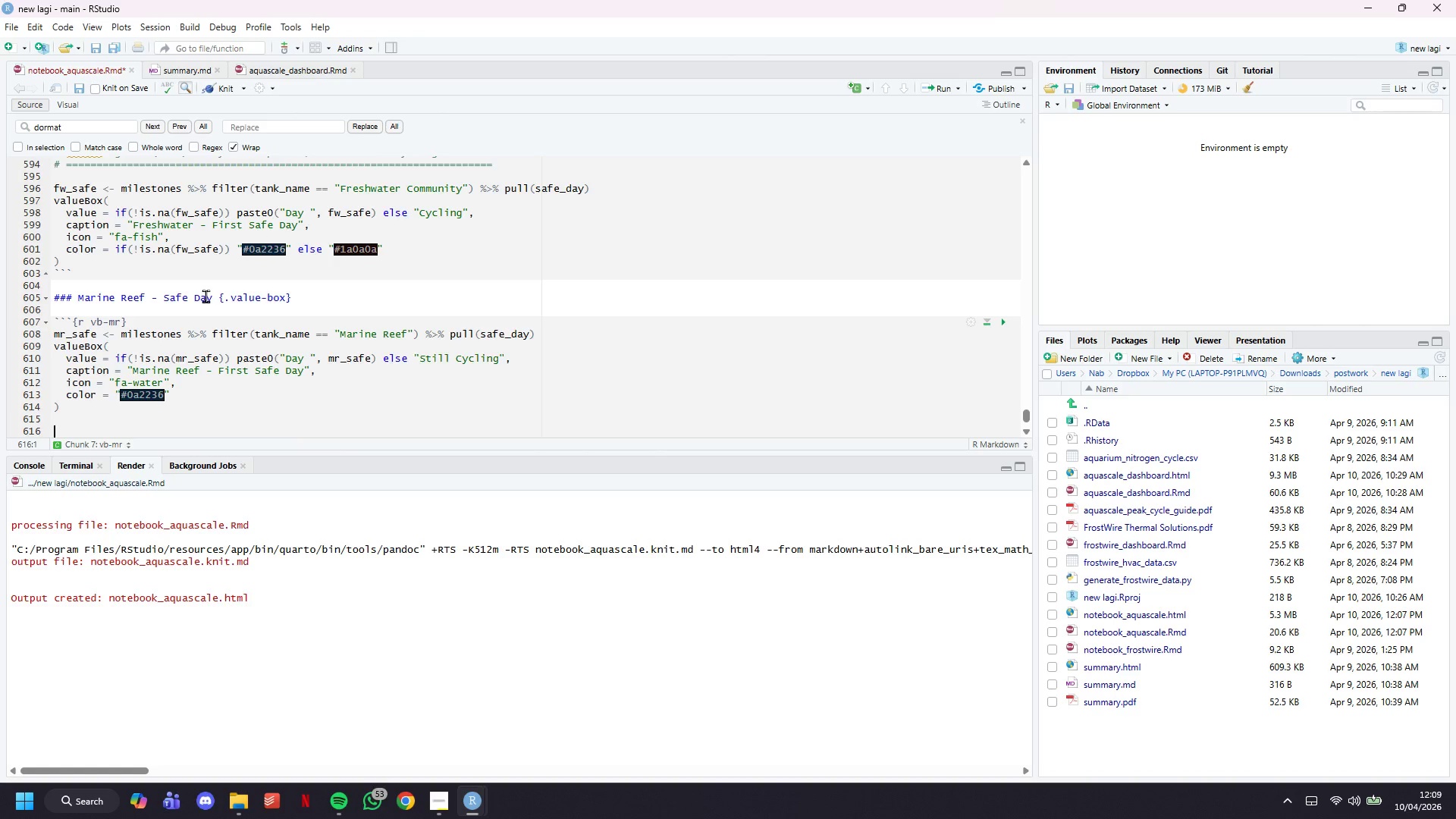 
key(ArrowDown)
 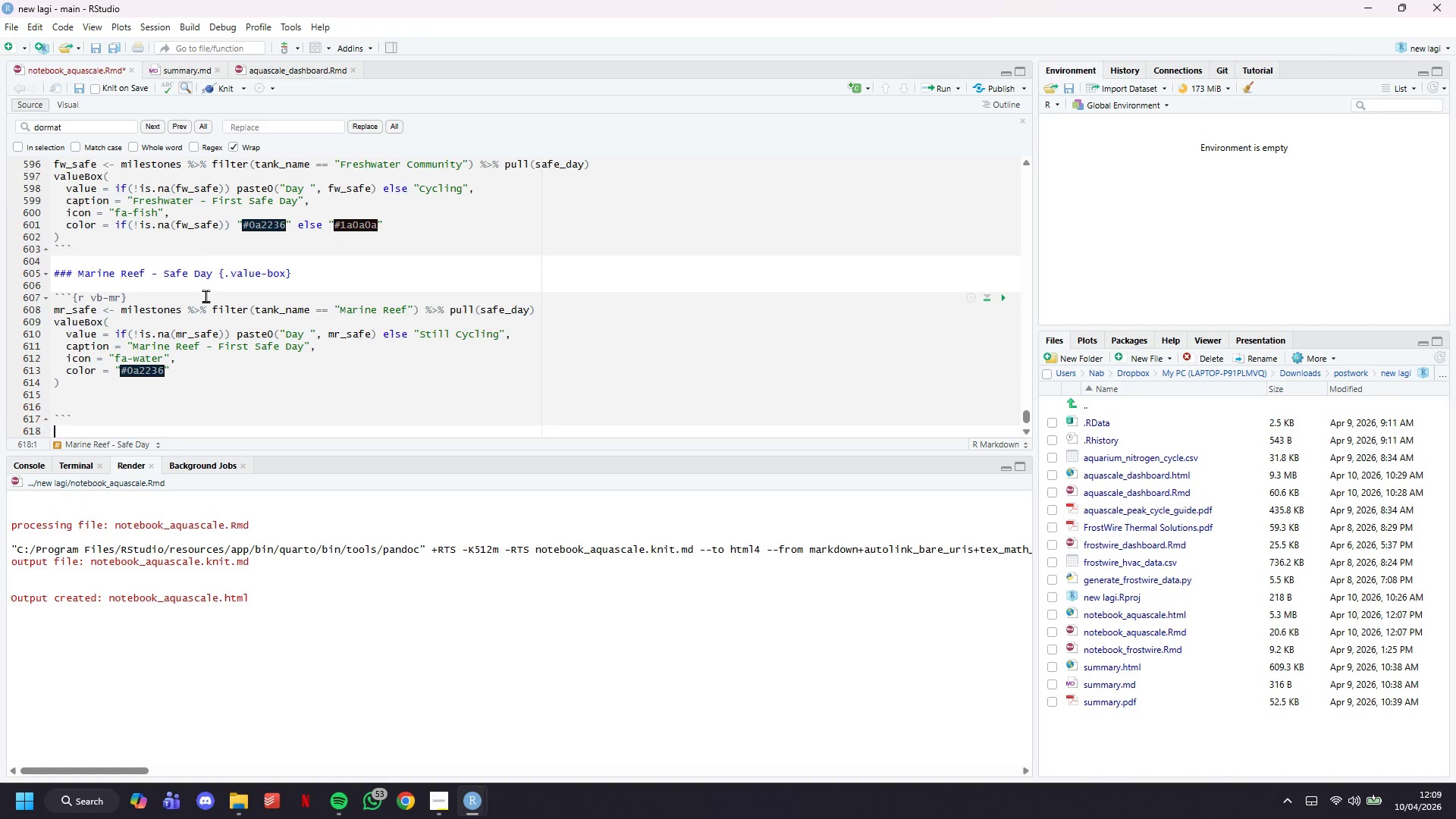 
key(ArrowDown)
 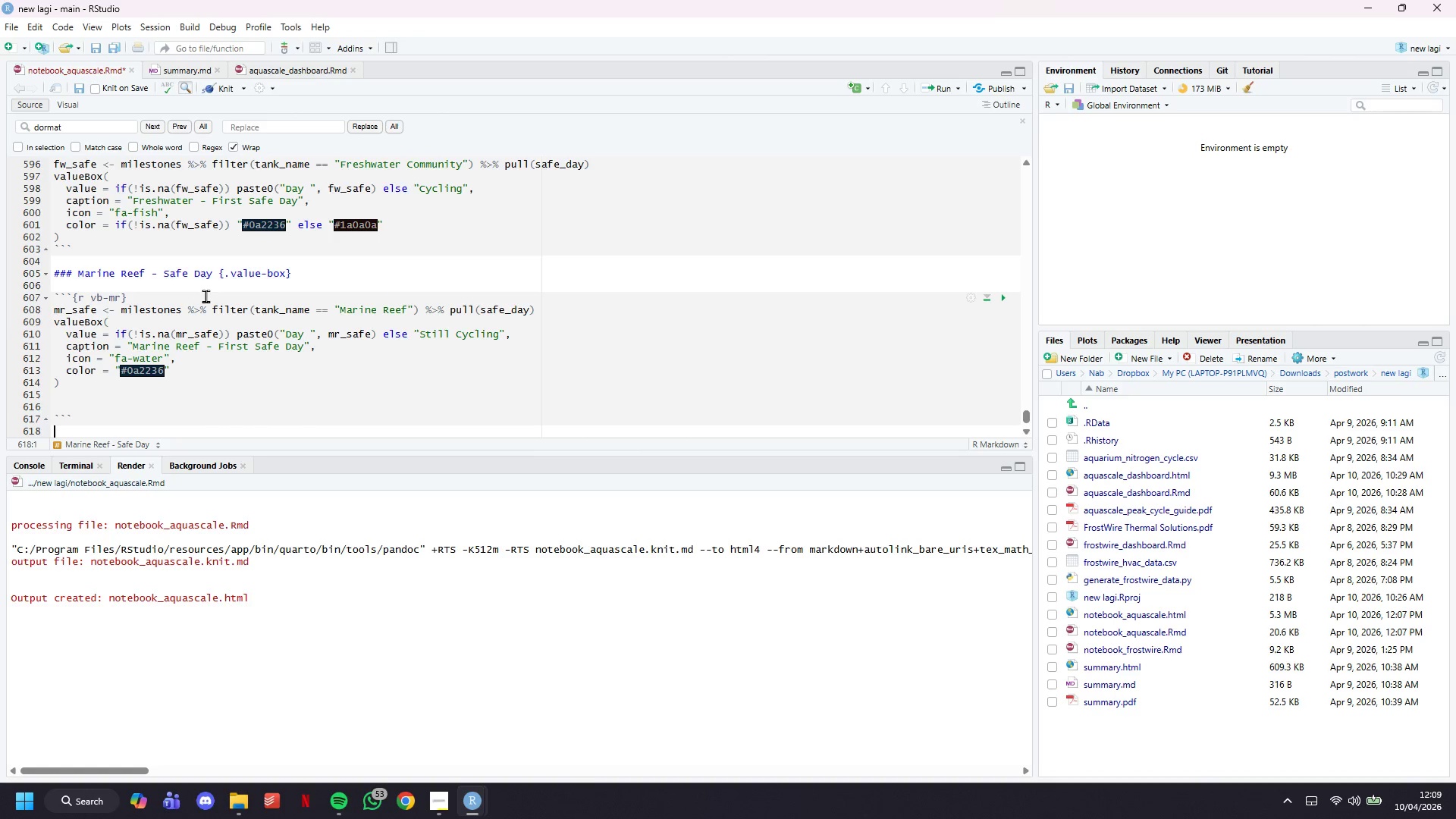 
key(ArrowUp)
 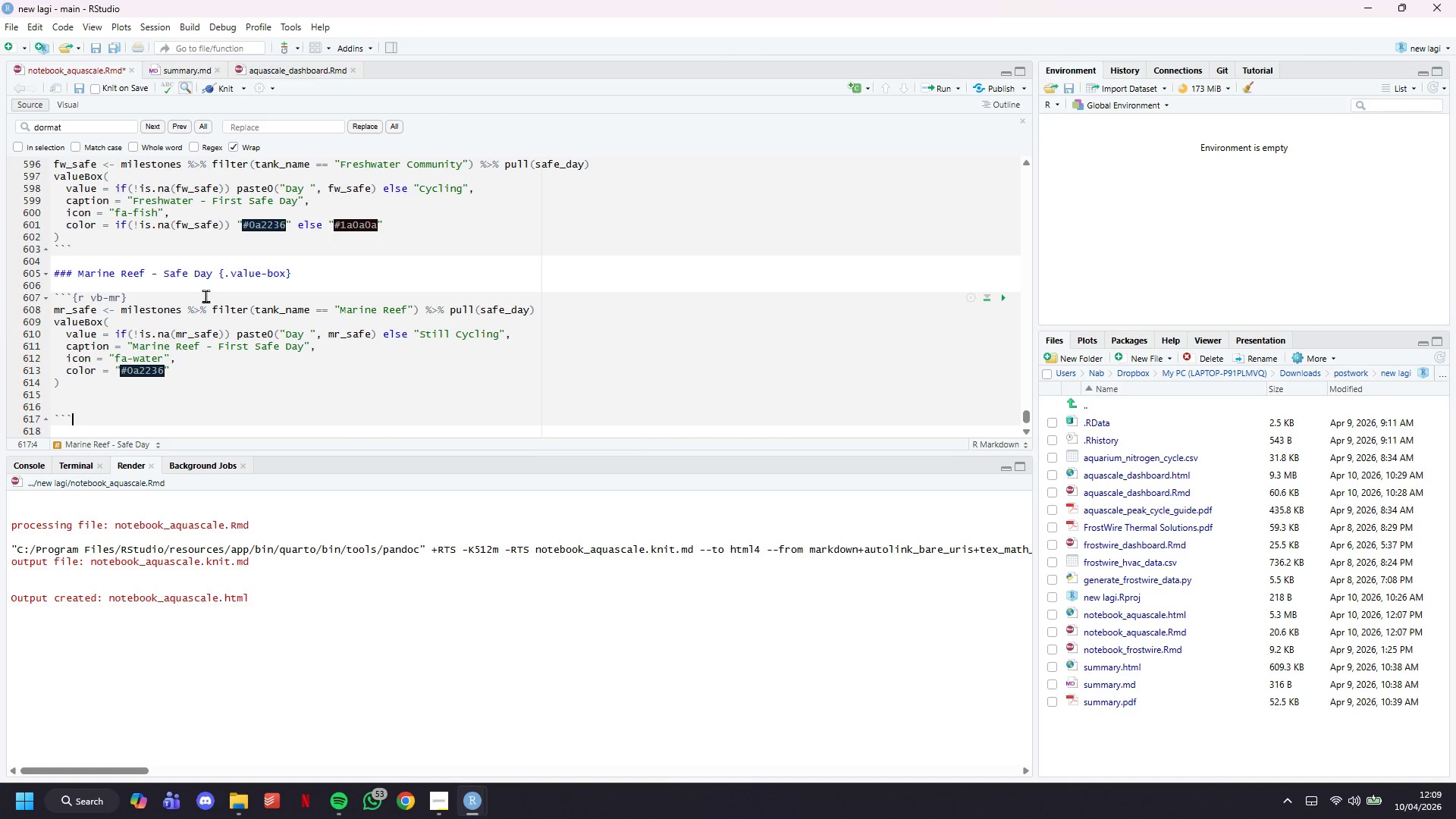 
key(ArrowUp)
 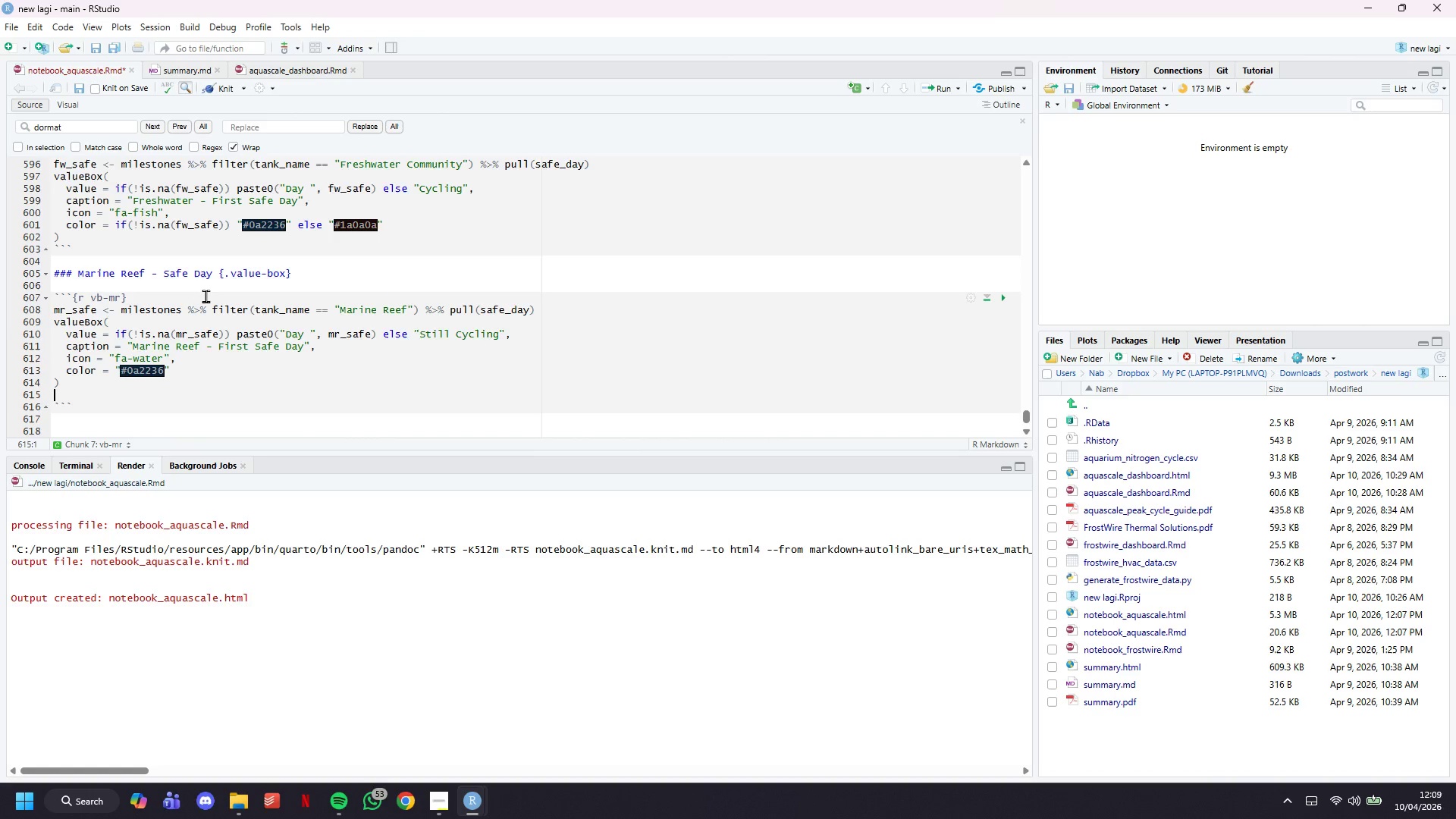 
key(Backspace)
 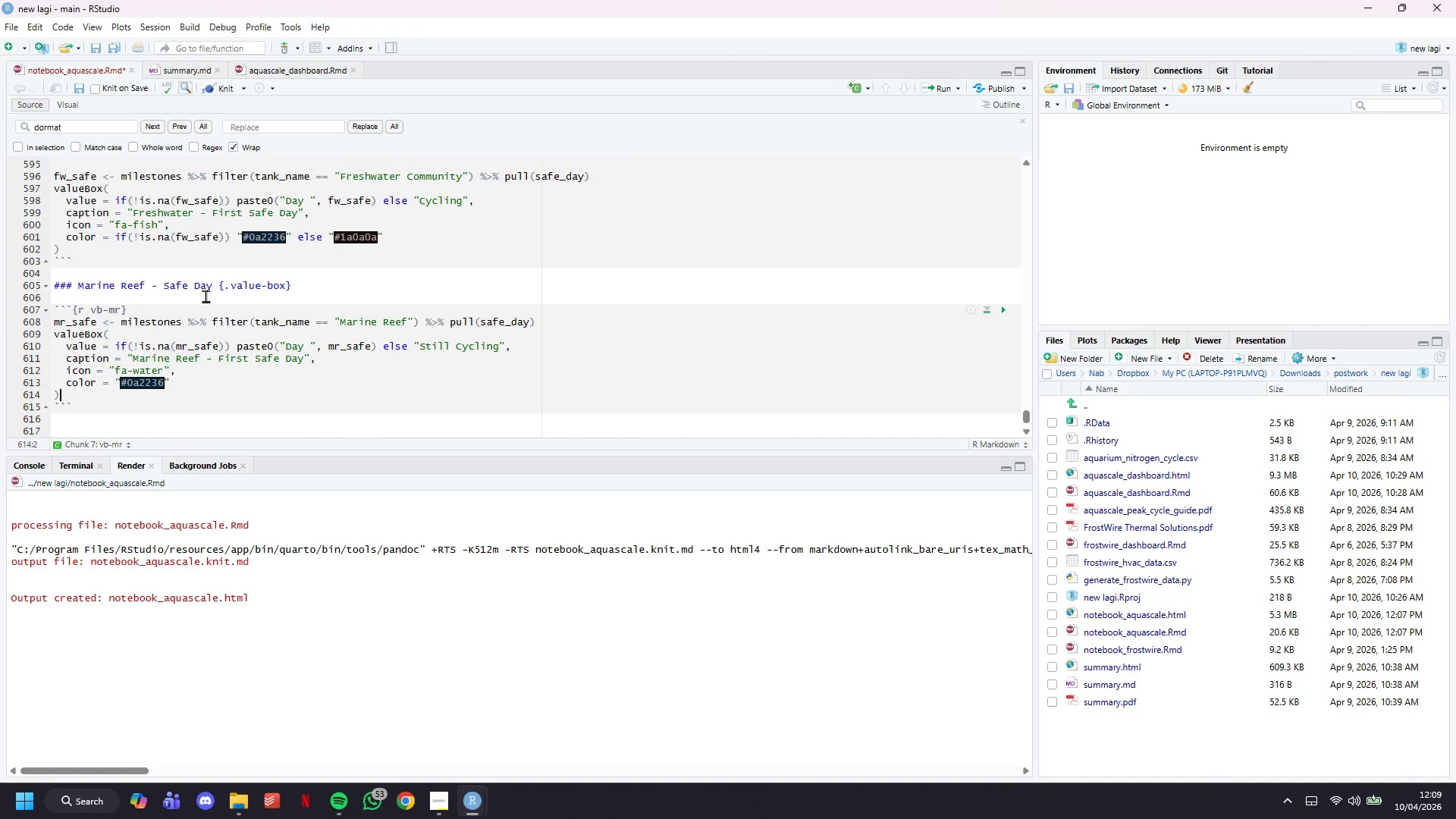 
key(Backspace)
 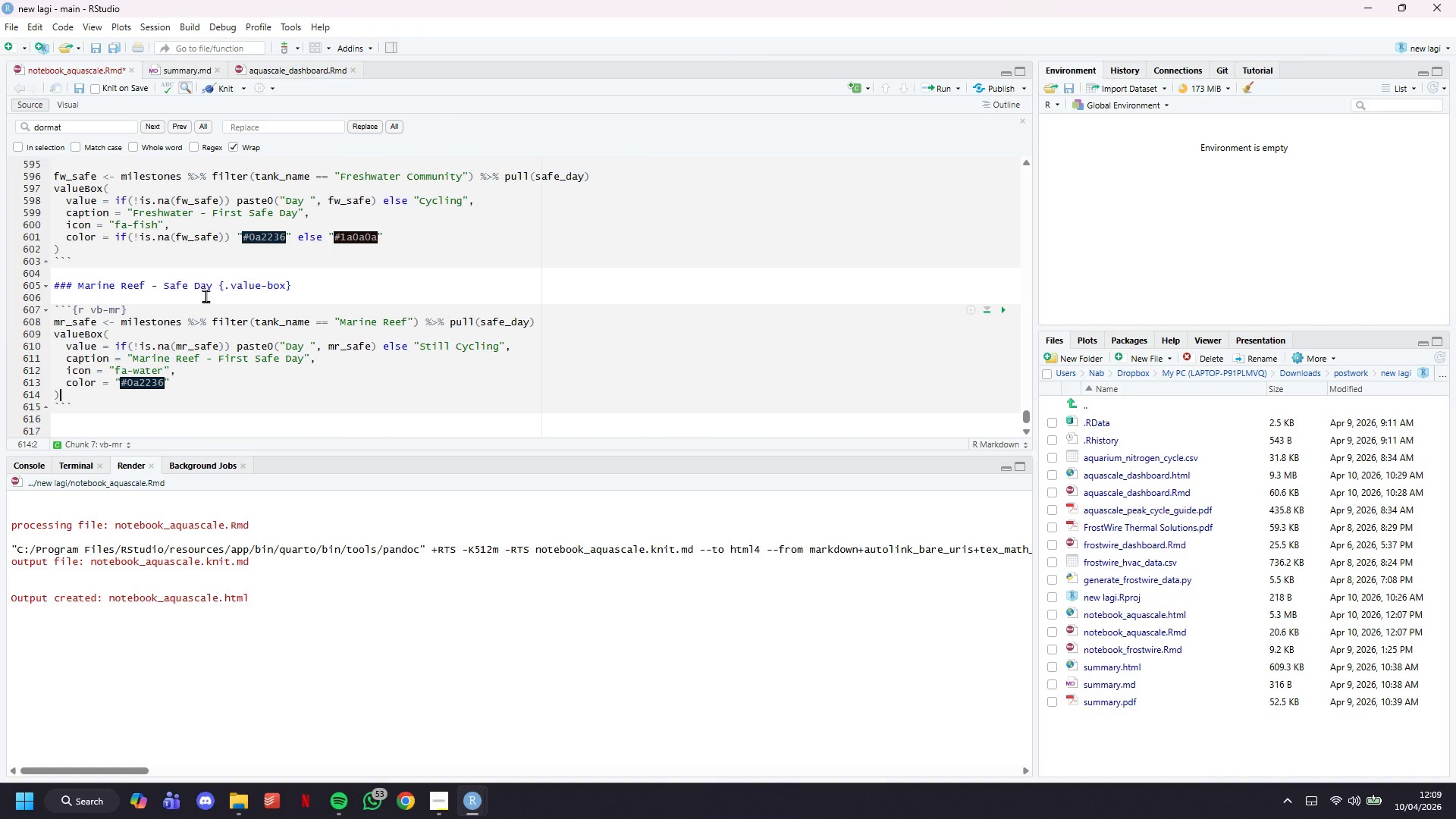 
key(Control+S)
 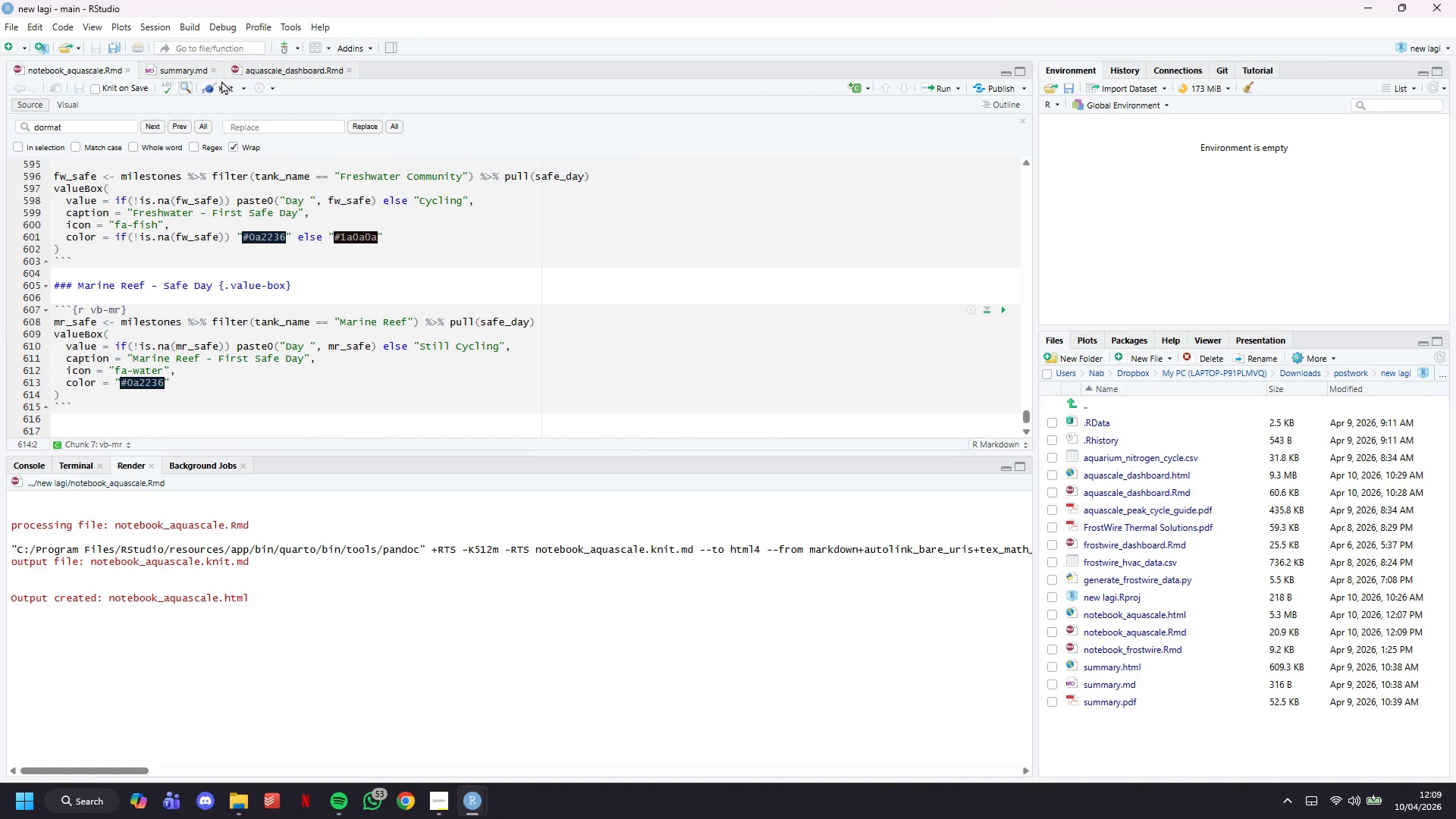 
left_click([225, 89])
 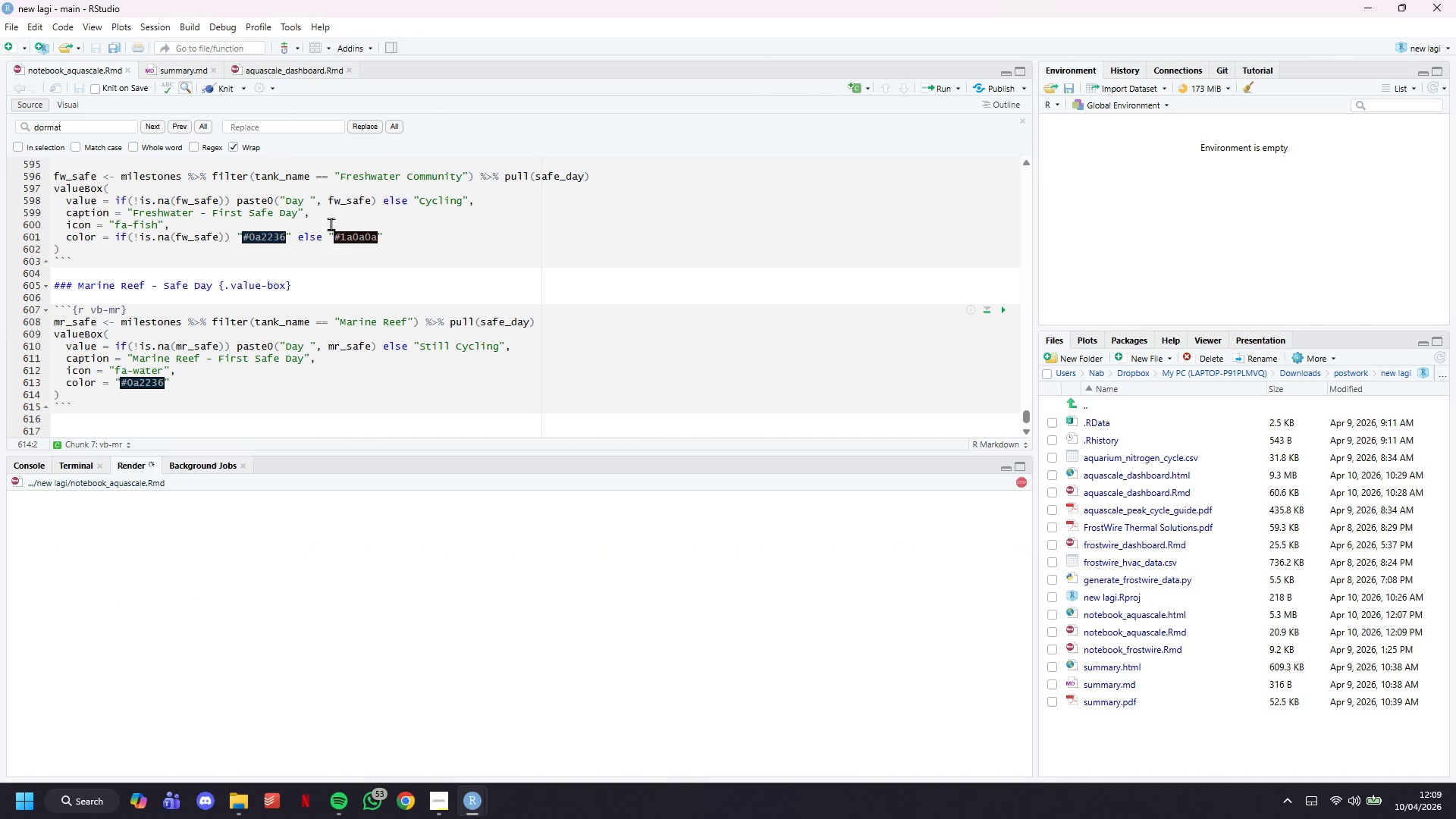 
scroll: coordinate [368, 263], scroll_direction: down, amount: 5.0
 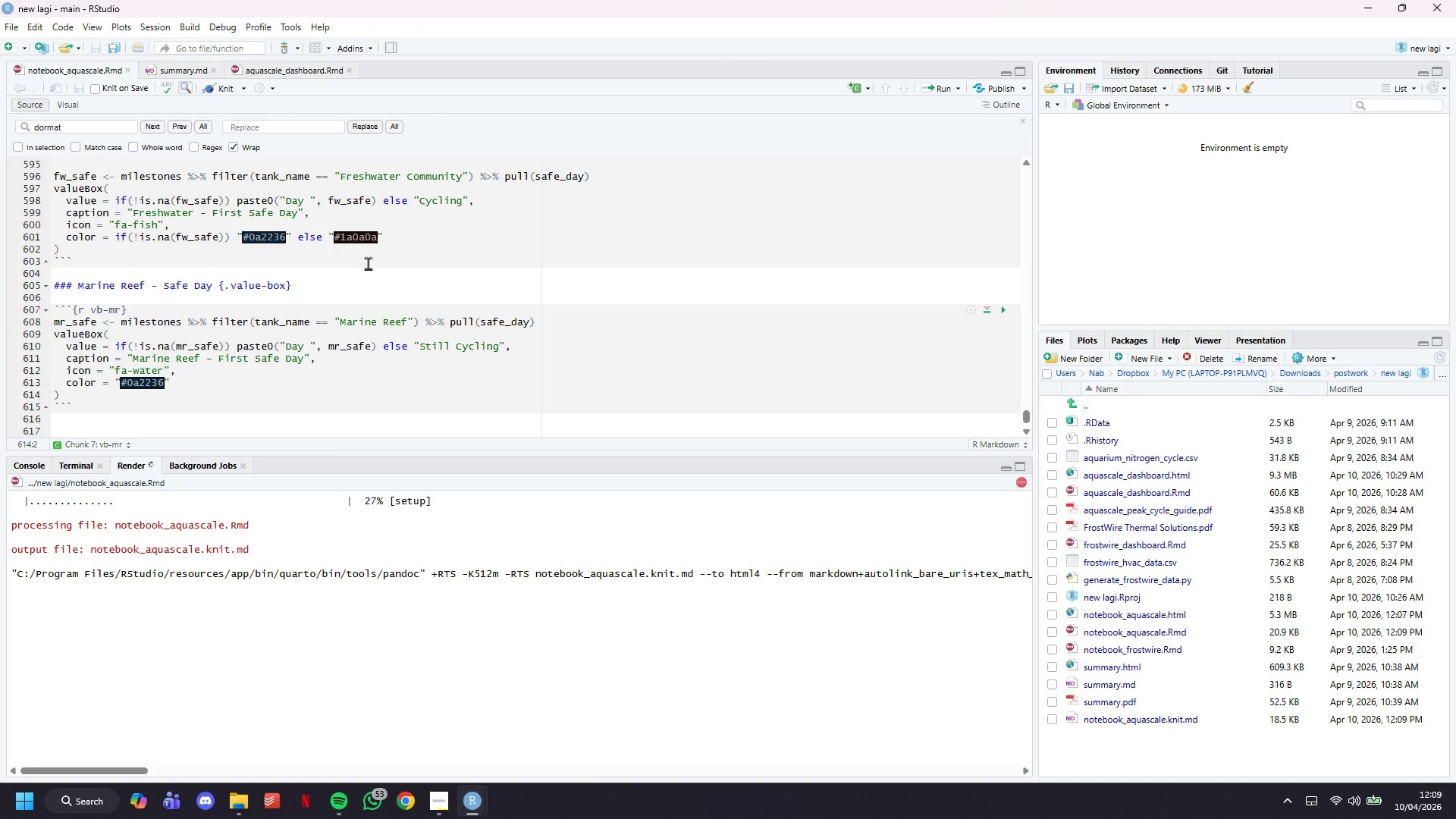 
wait(11.03)
 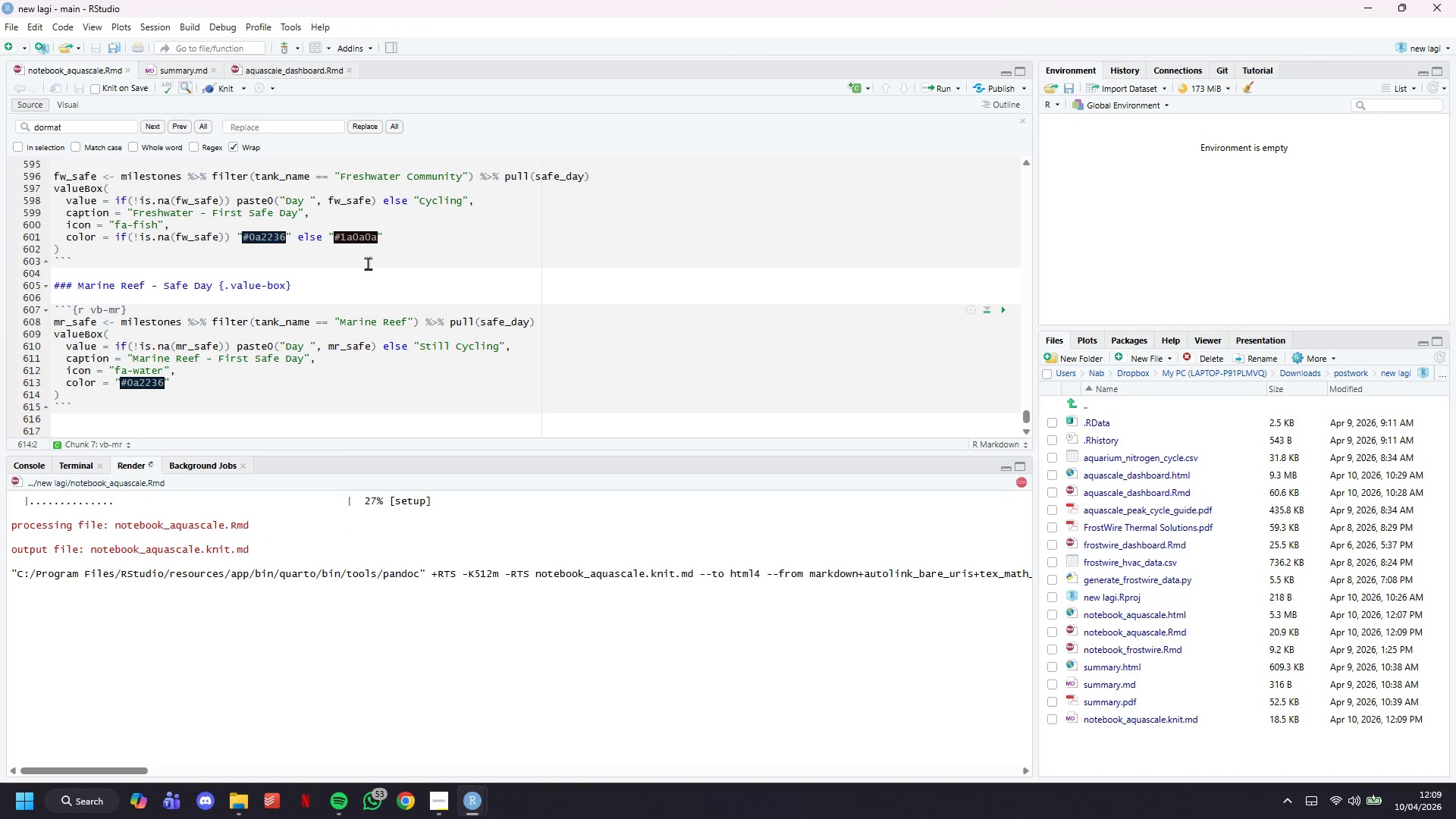 
scroll: coordinate [811, 287], scroll_direction: none, amount: 0.0
 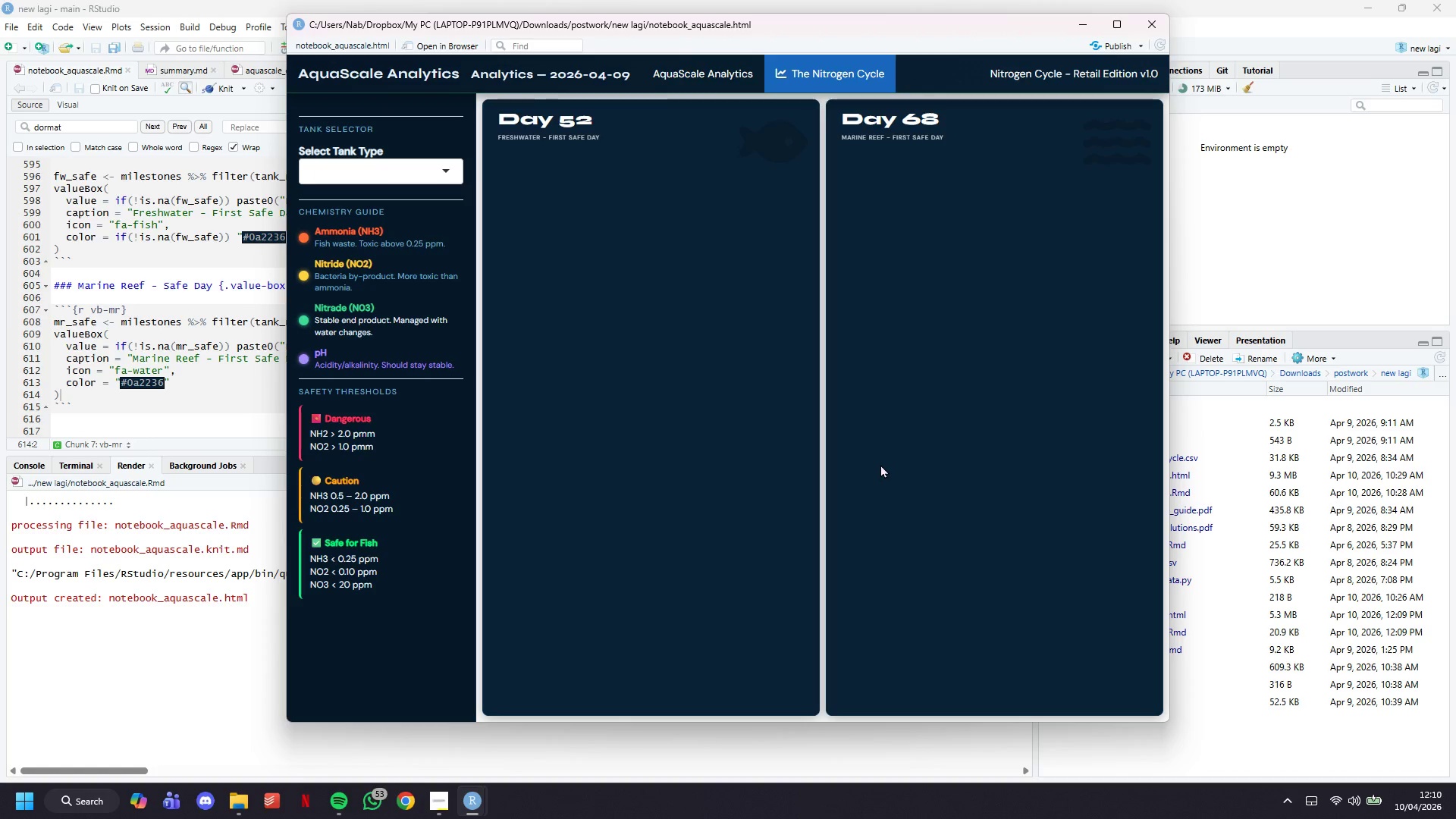 
wait(60.38)
 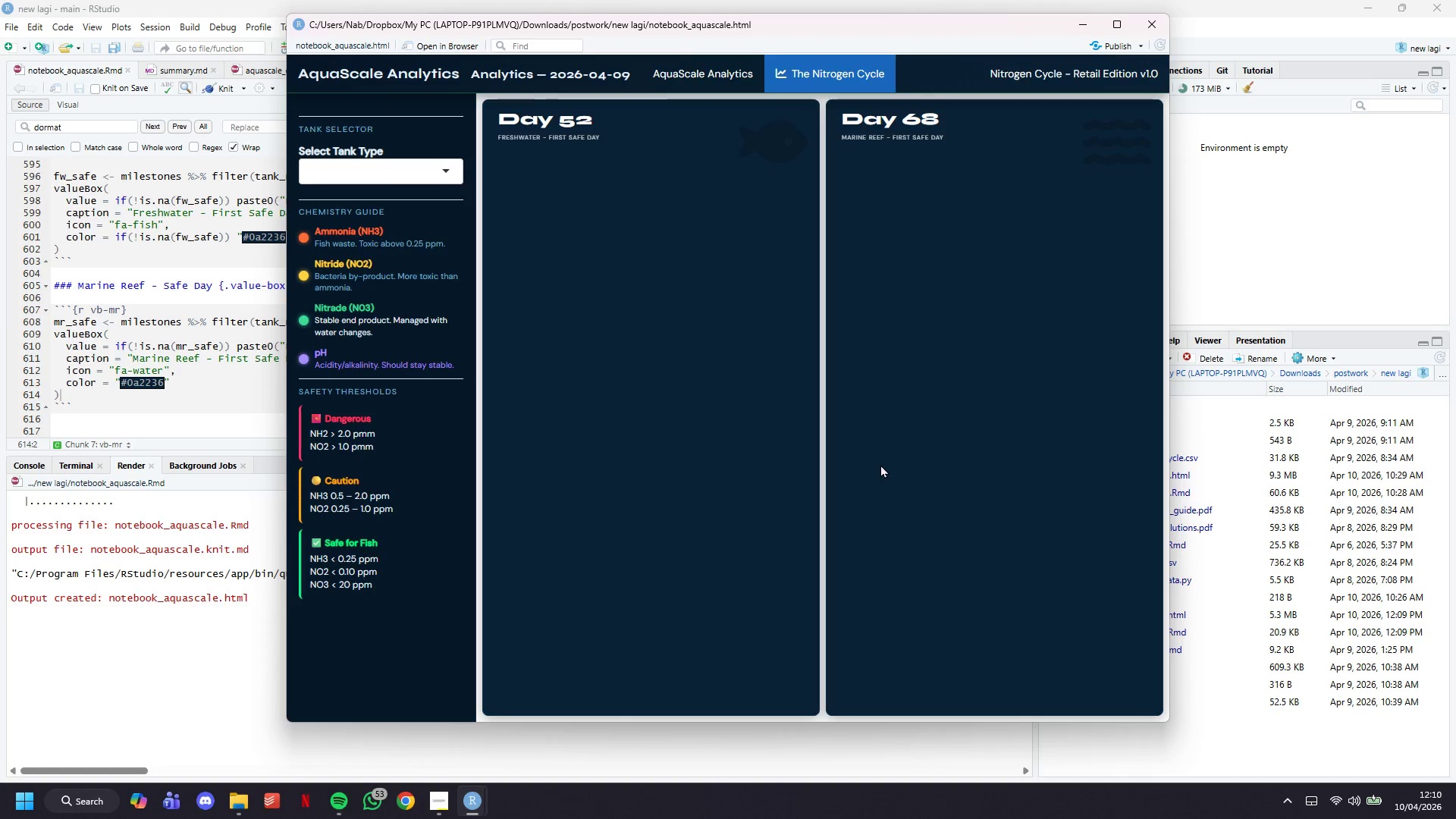 
left_click([1086, 17])
 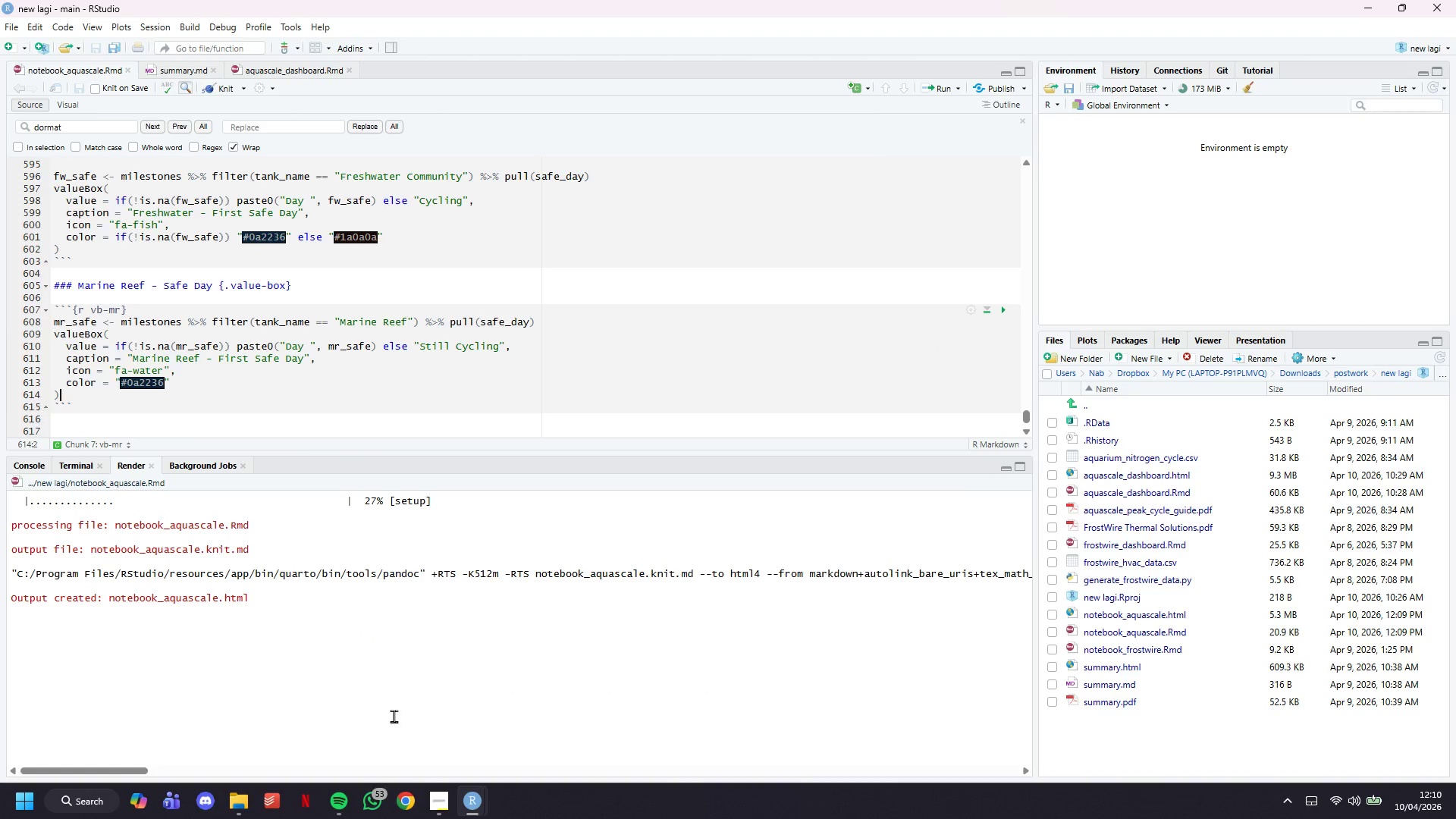 
mouse_move([440, 790])
 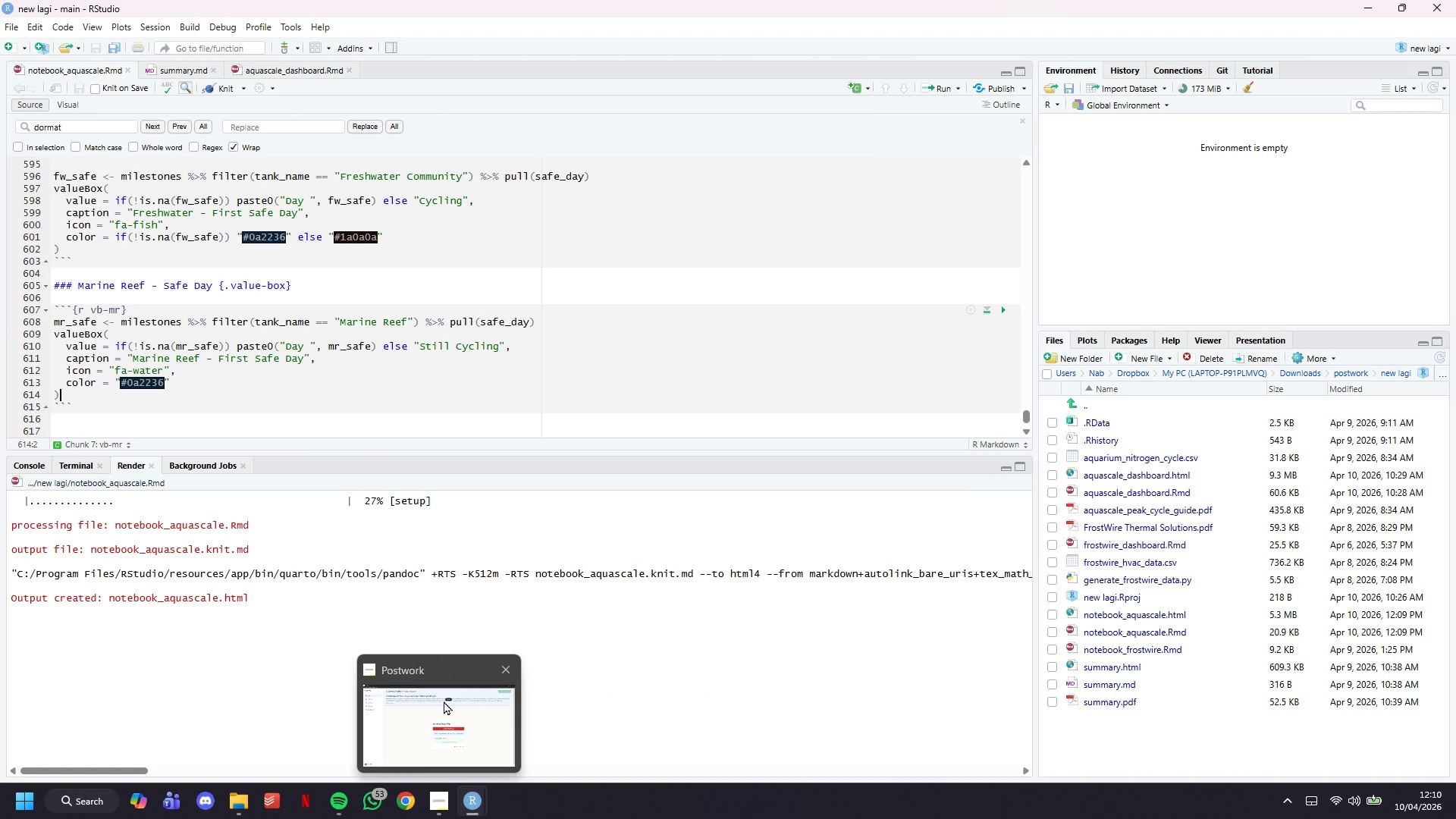 
left_click([444, 701])